 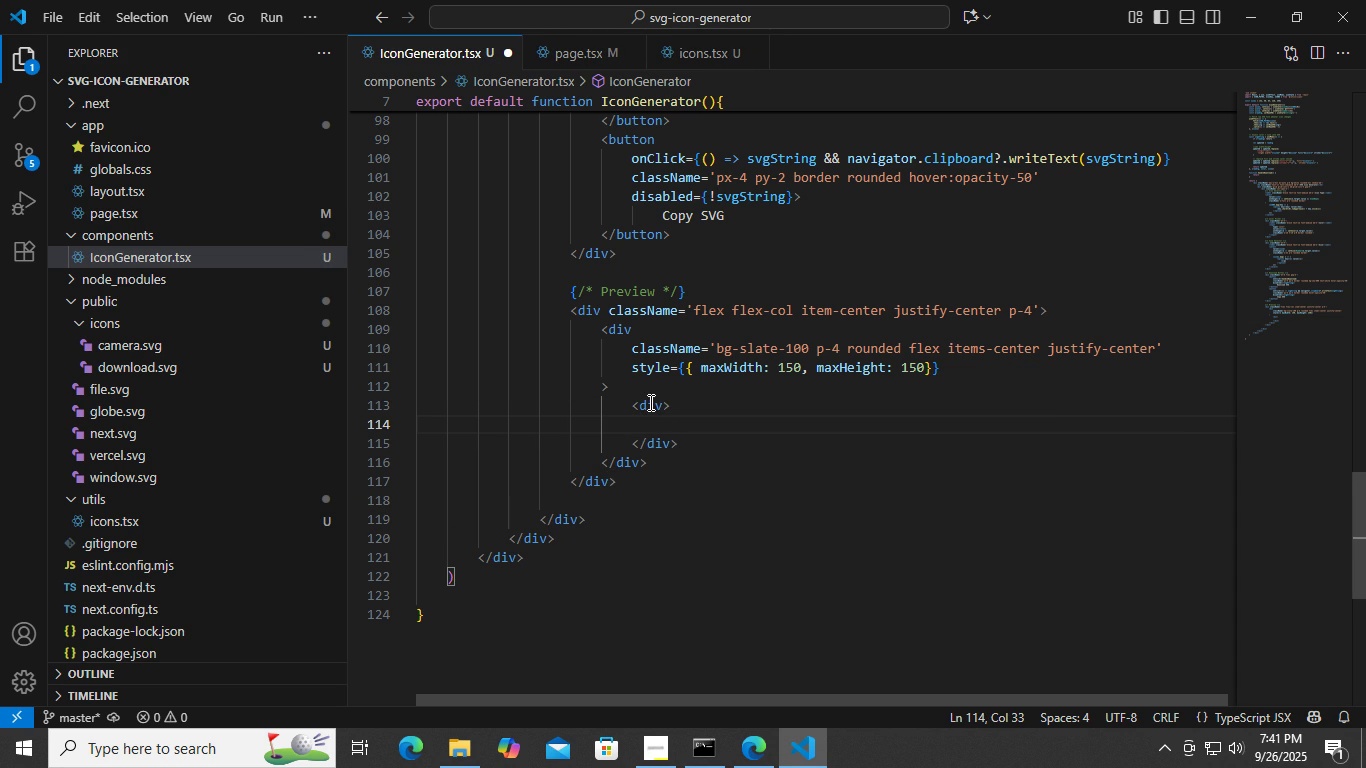 
key(ArrowUp)
 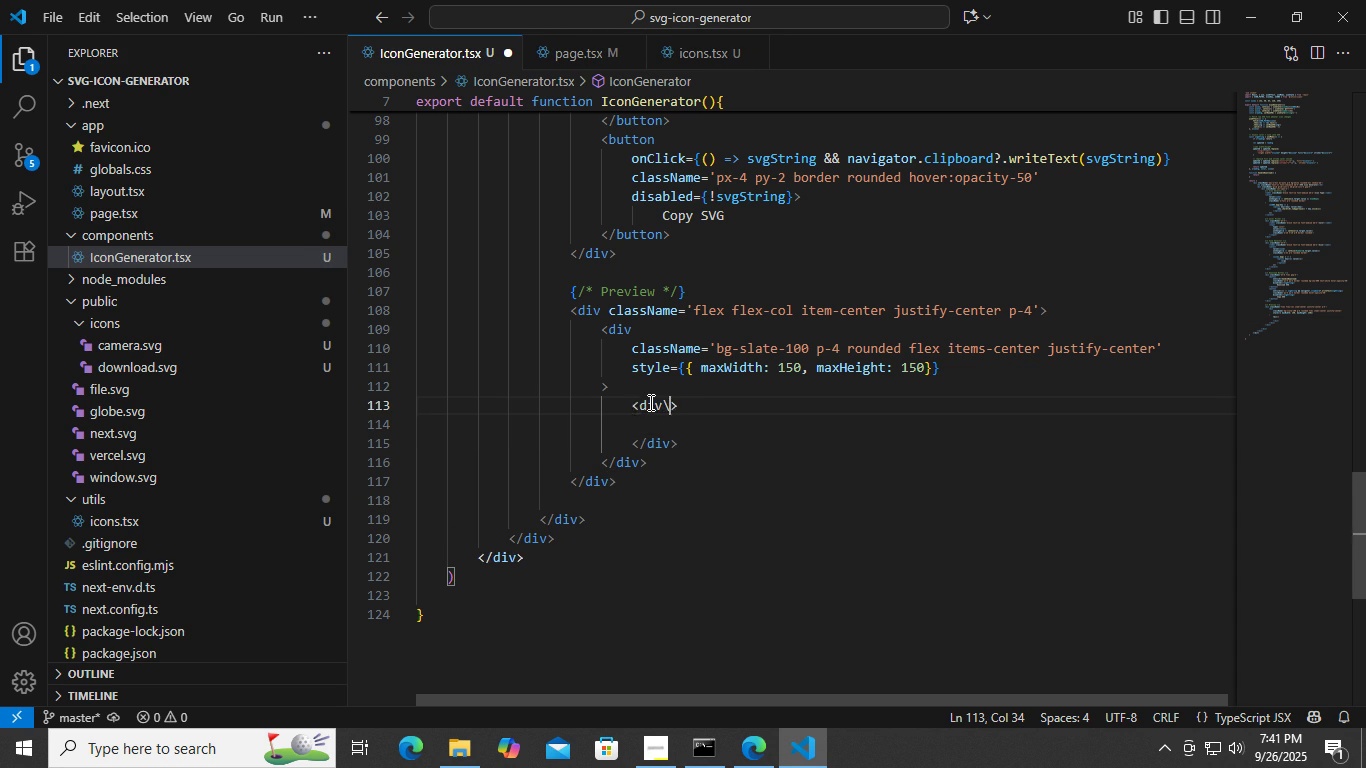 
key(Backslash)
 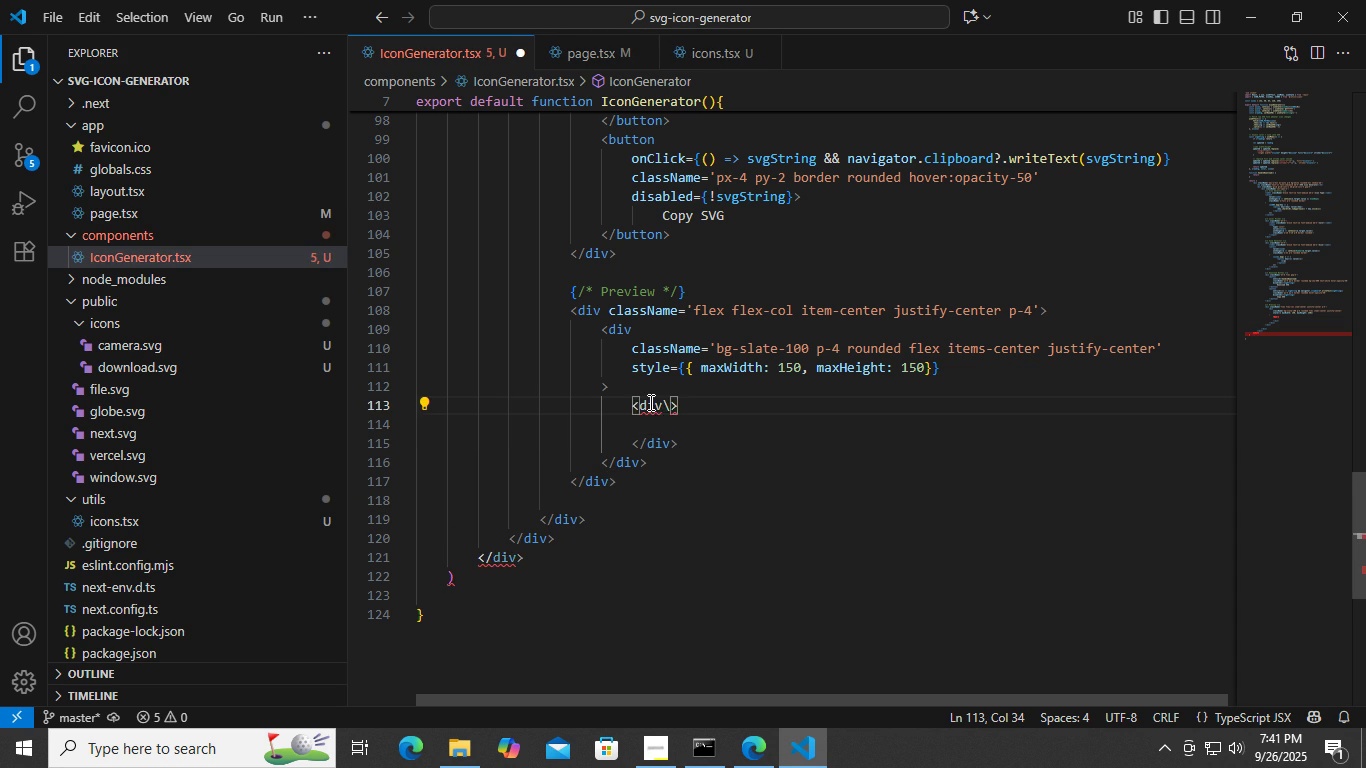 
key(Backspace)
 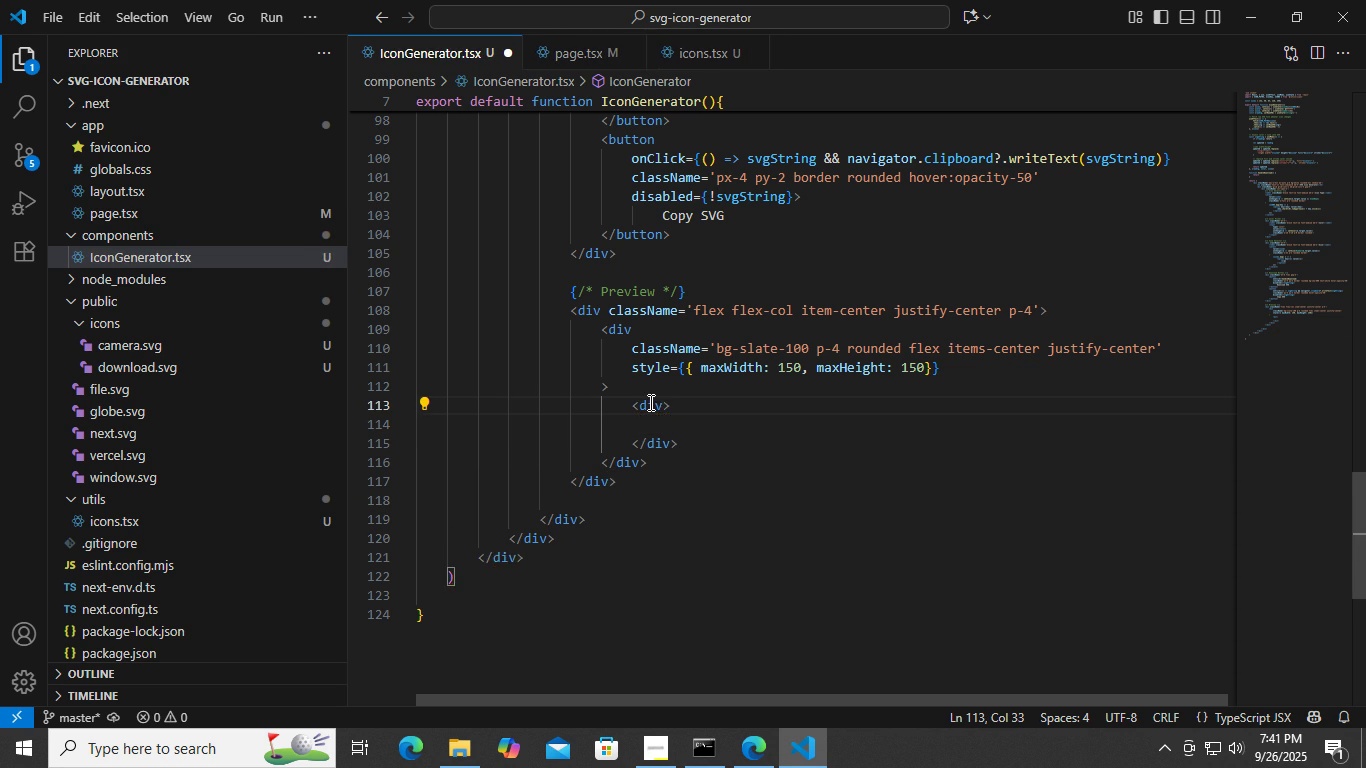 
key(Enter)
 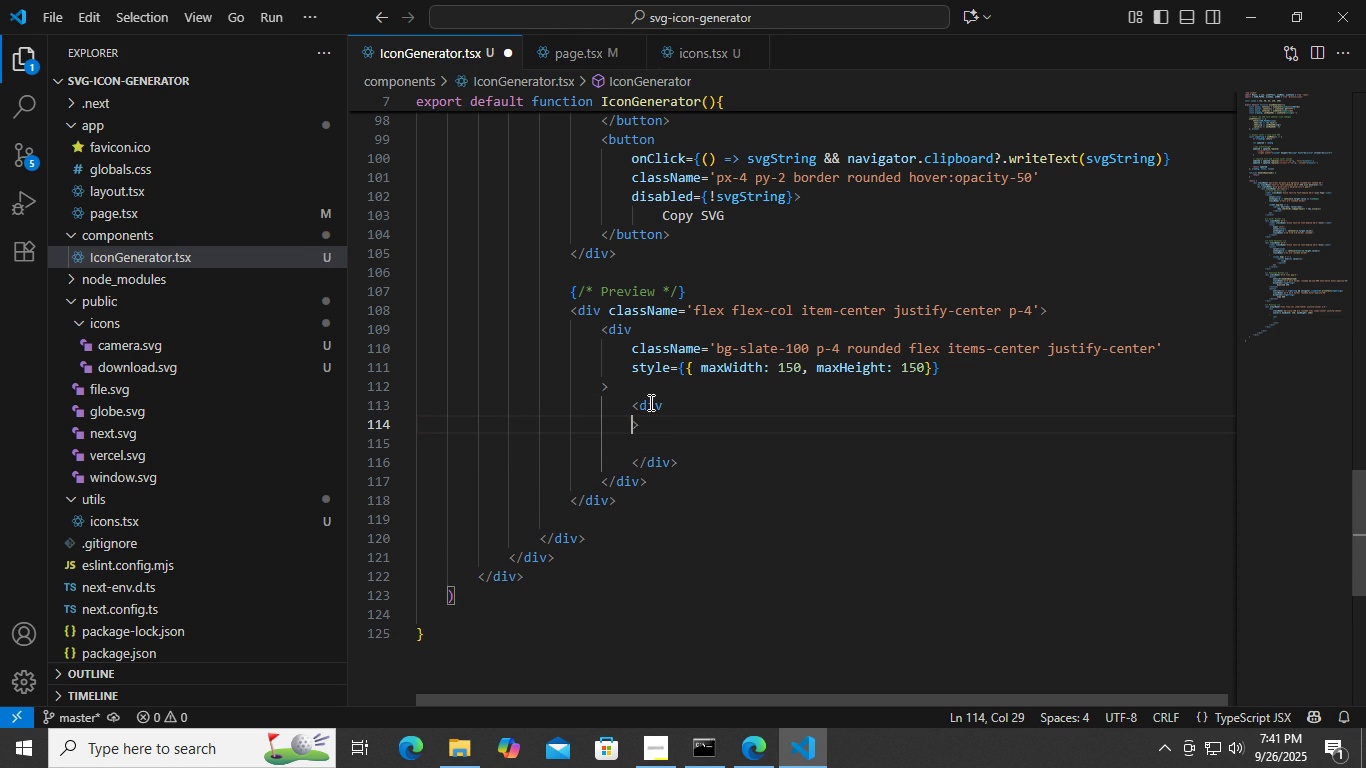 
type(c)
key(Backspace)
key(Tab)
type(class)
 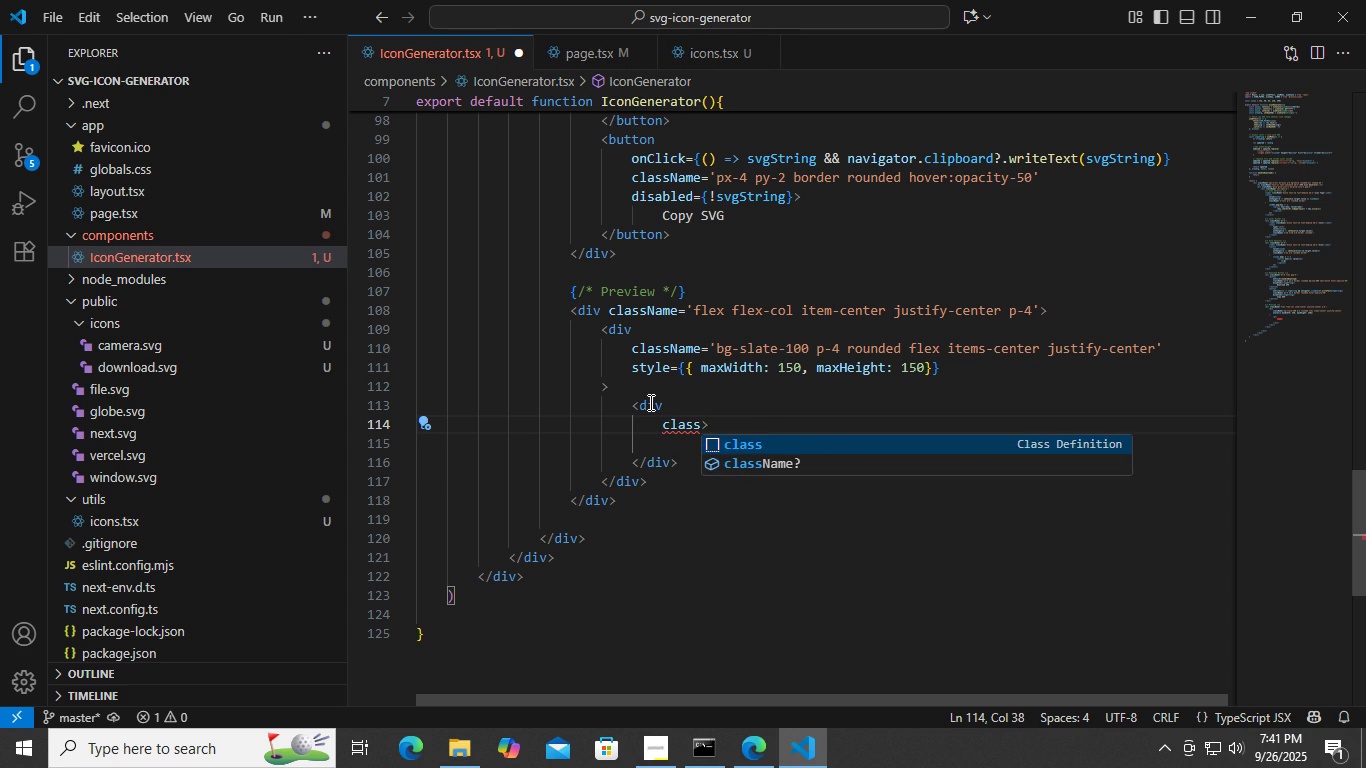 
key(ArrowDown)
 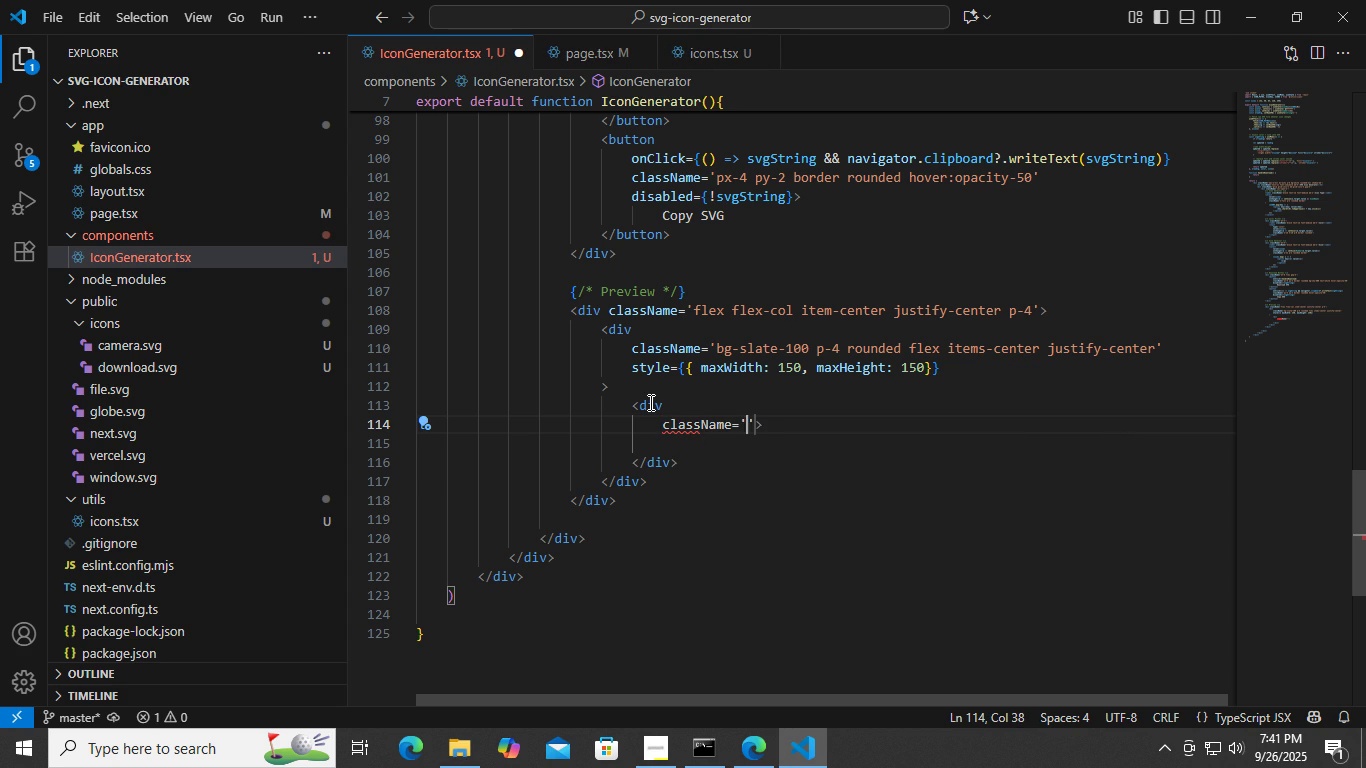 
key(Enter)
 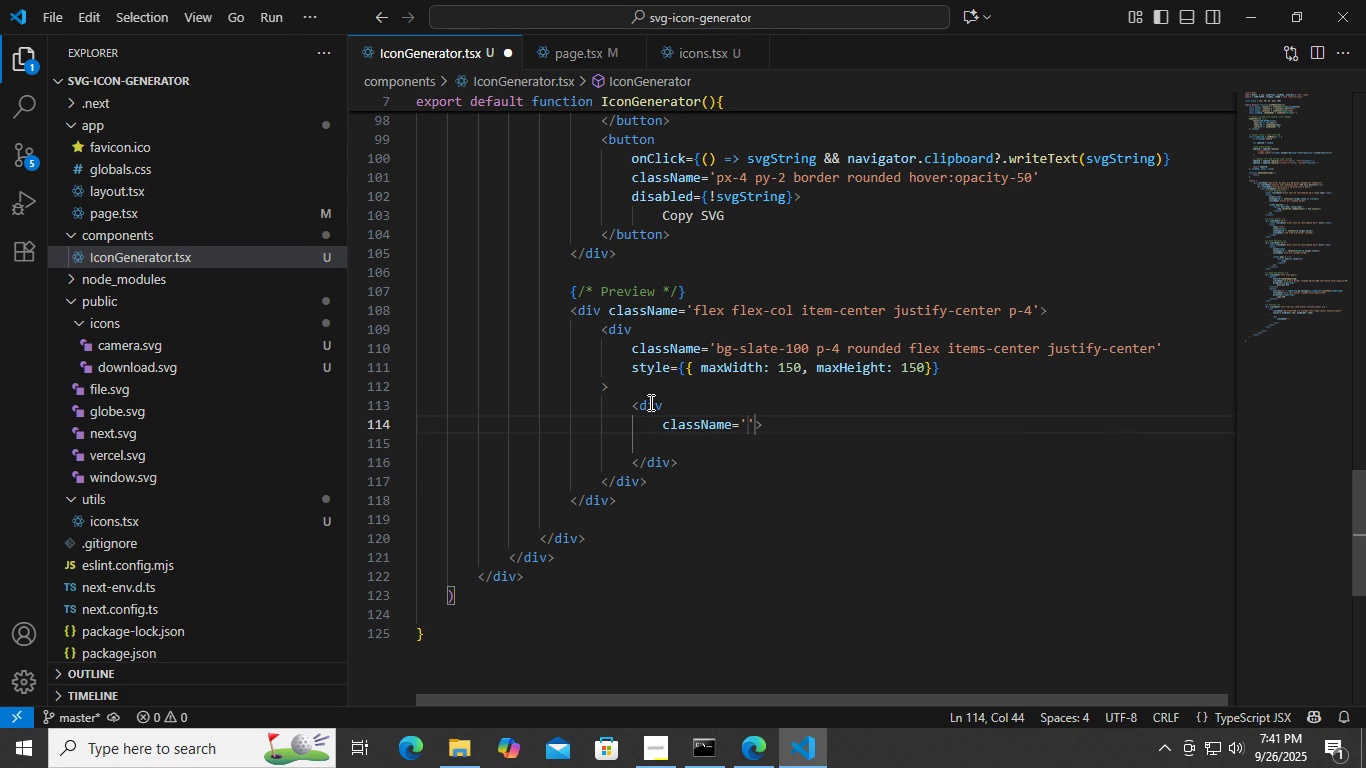 
type(w-full h-full )
 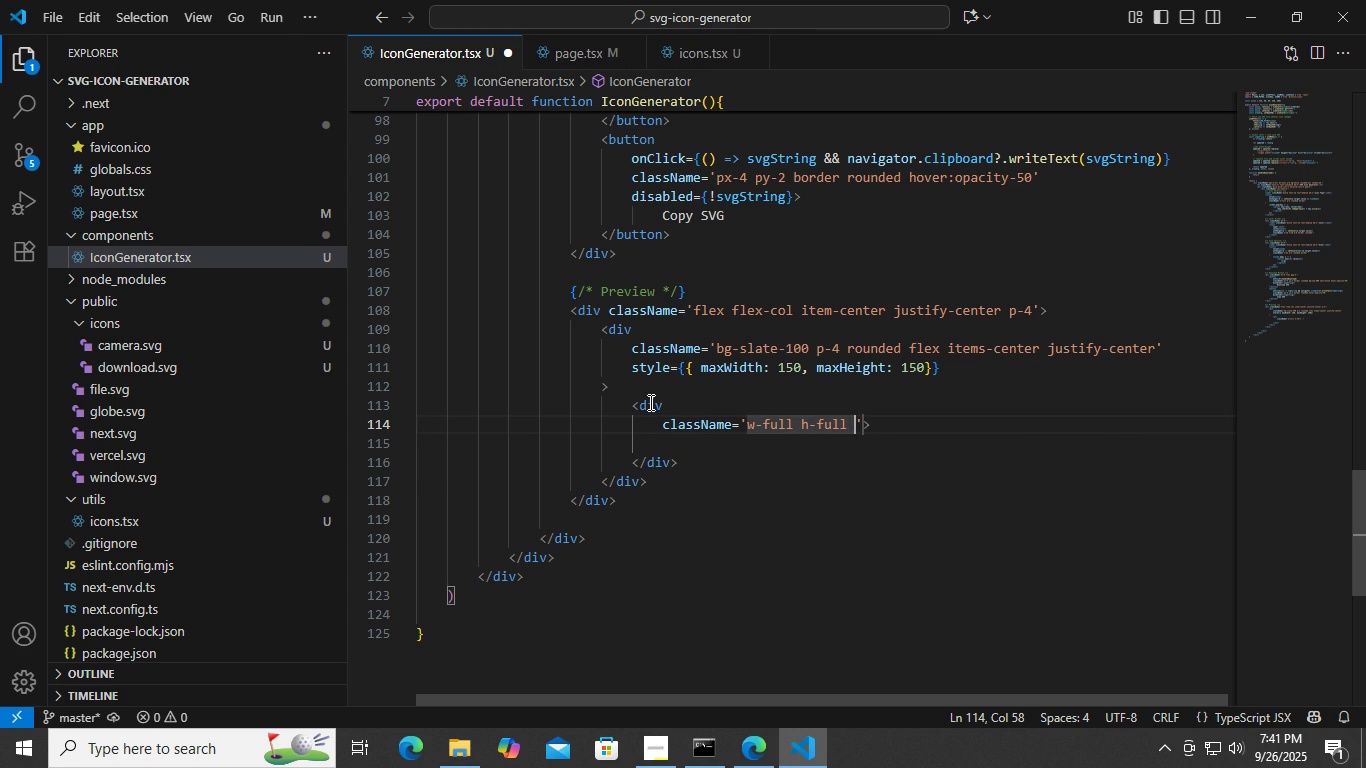 
type(flex items-center justify )
key(Backspace)
type(-center [])
 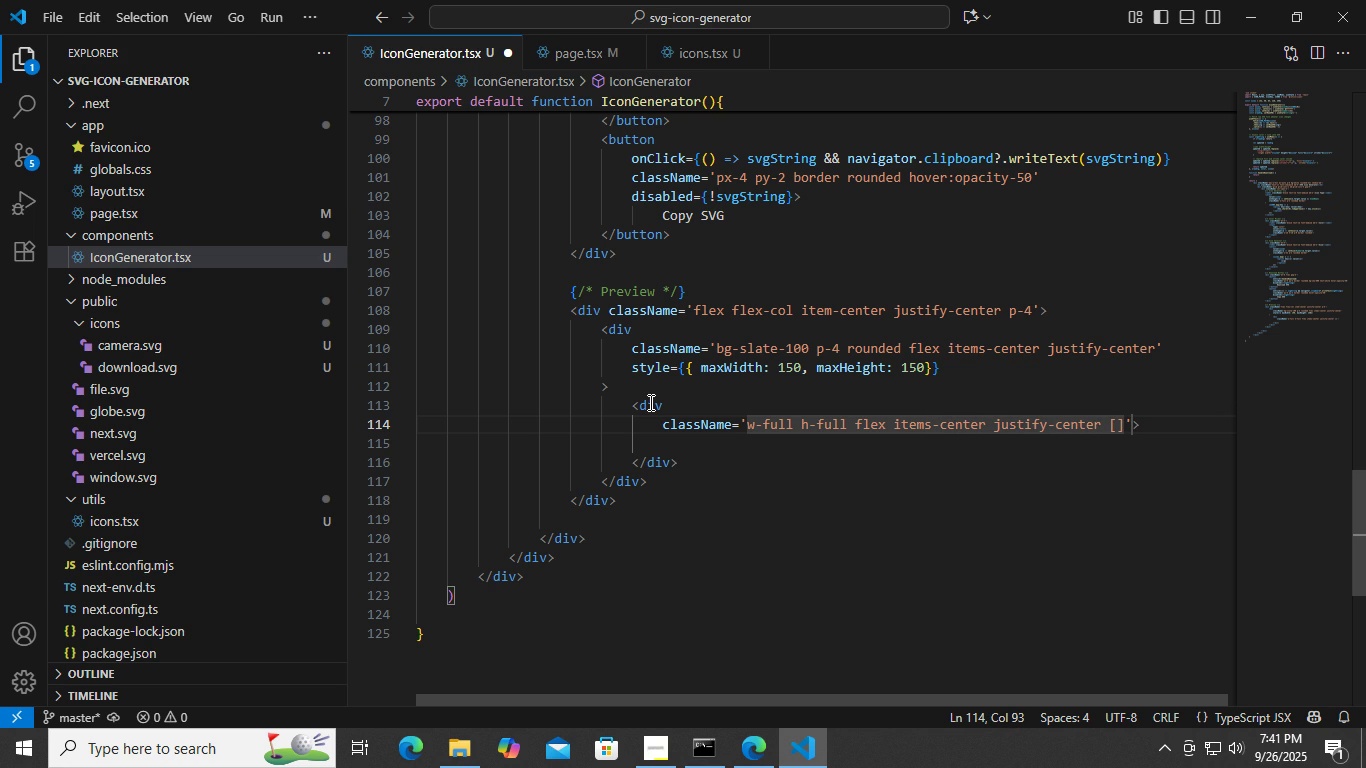 
key(ArrowLeft)